 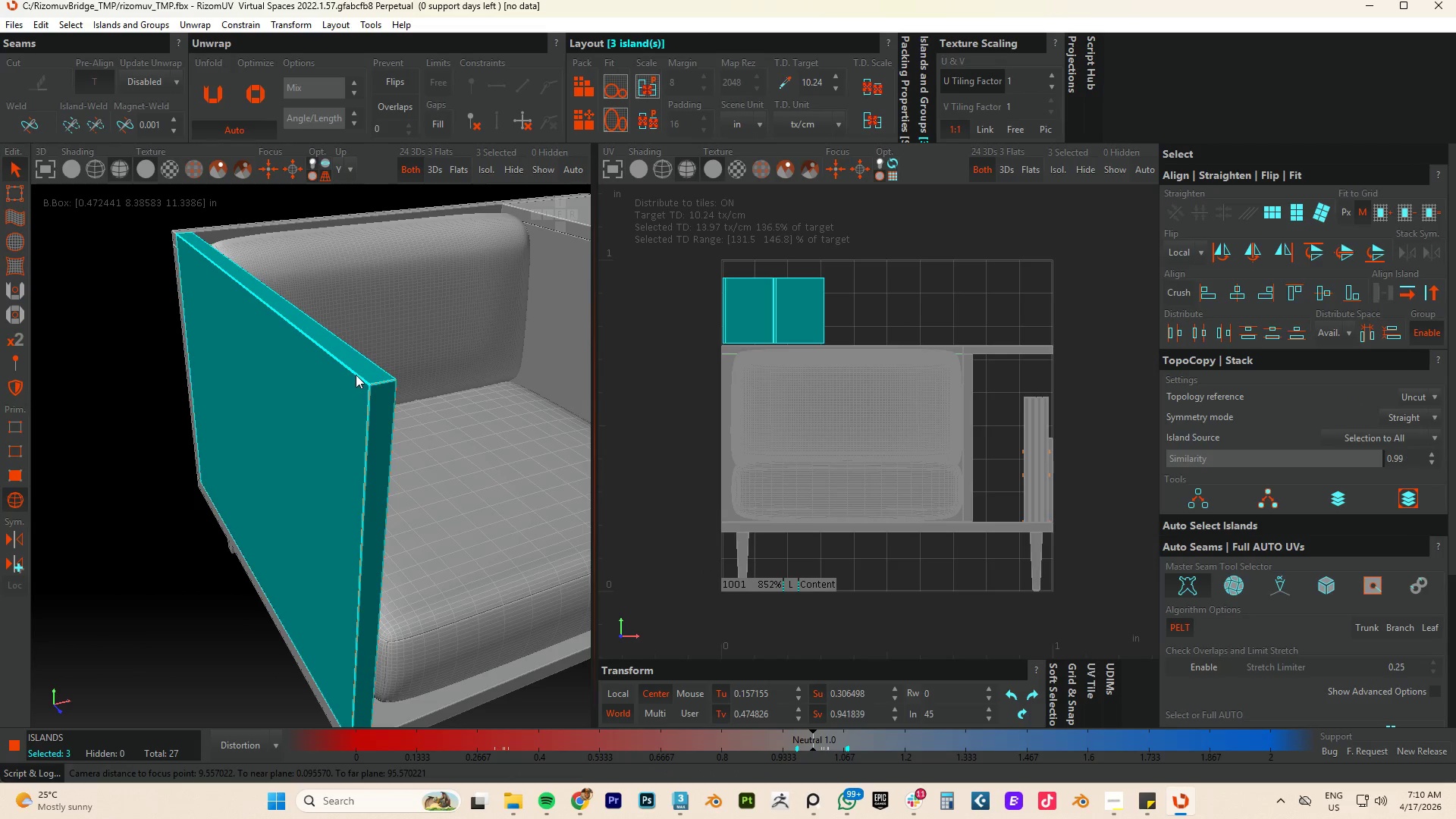 
scroll: coordinate [426, 354], scroll_direction: down, amount: 3.0
 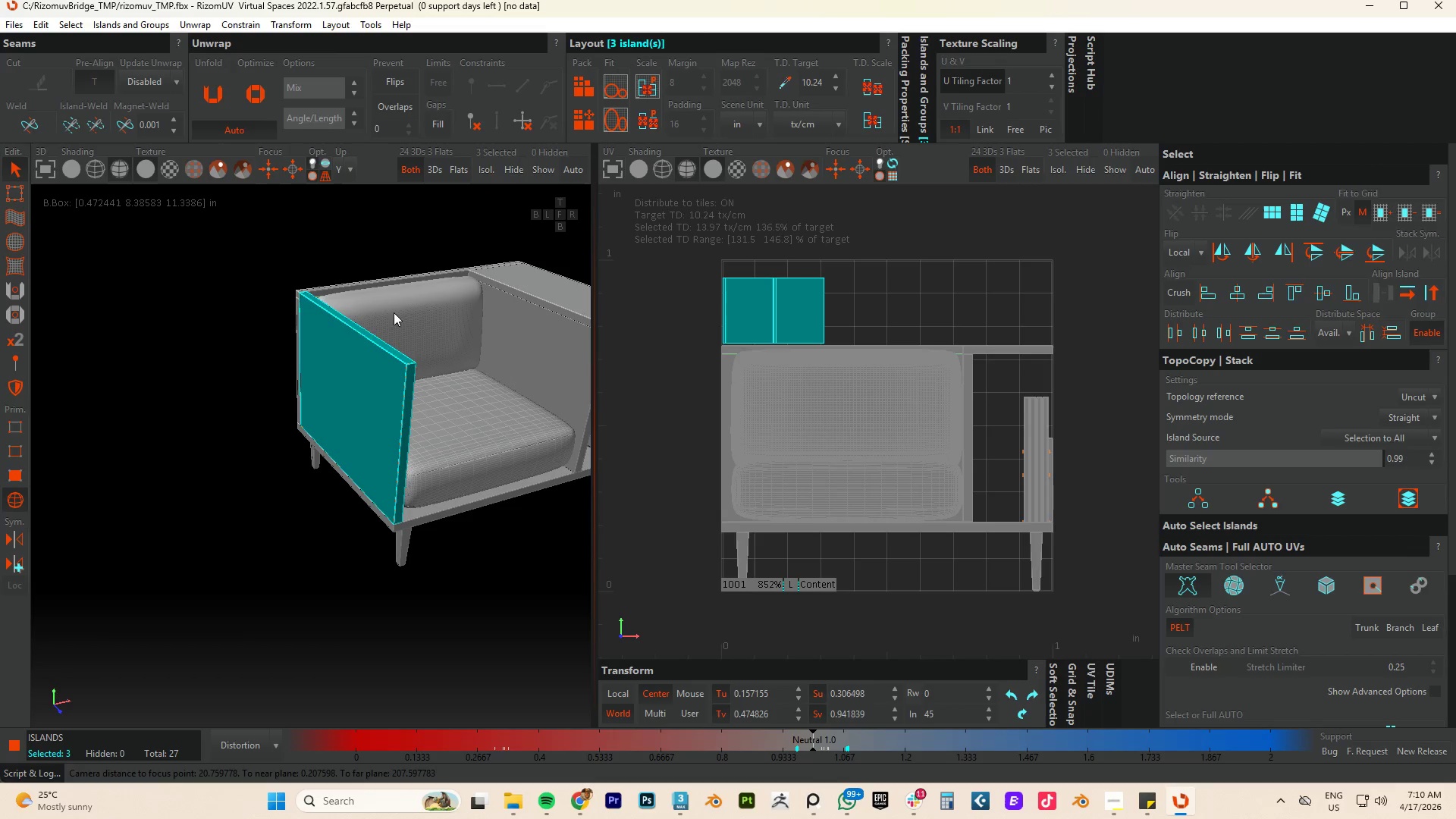 
hold_key(key=AltLeft, duration=0.58)
 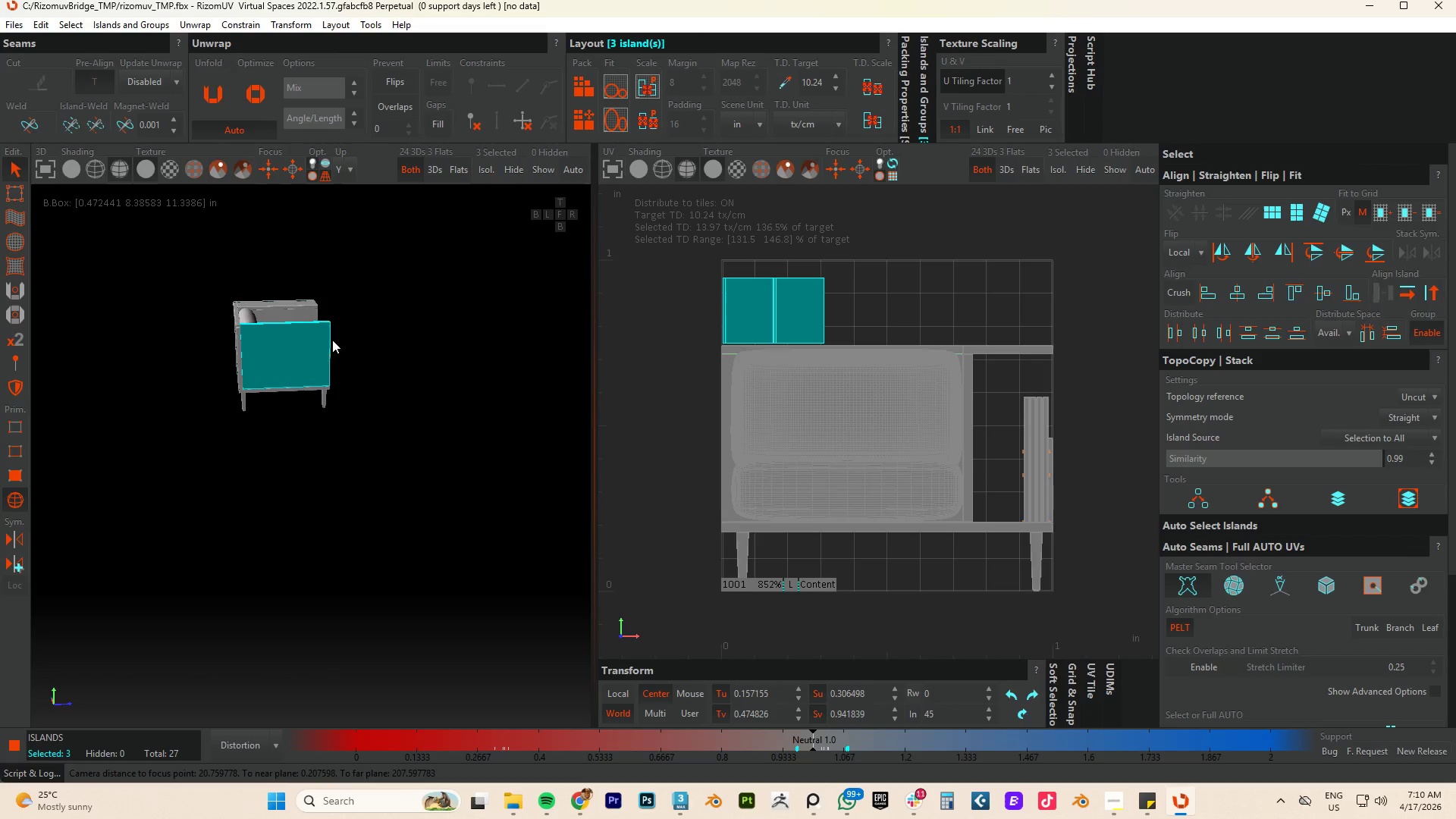 
scroll: coordinate [275, 318], scroll_direction: down, amount: 4.0
 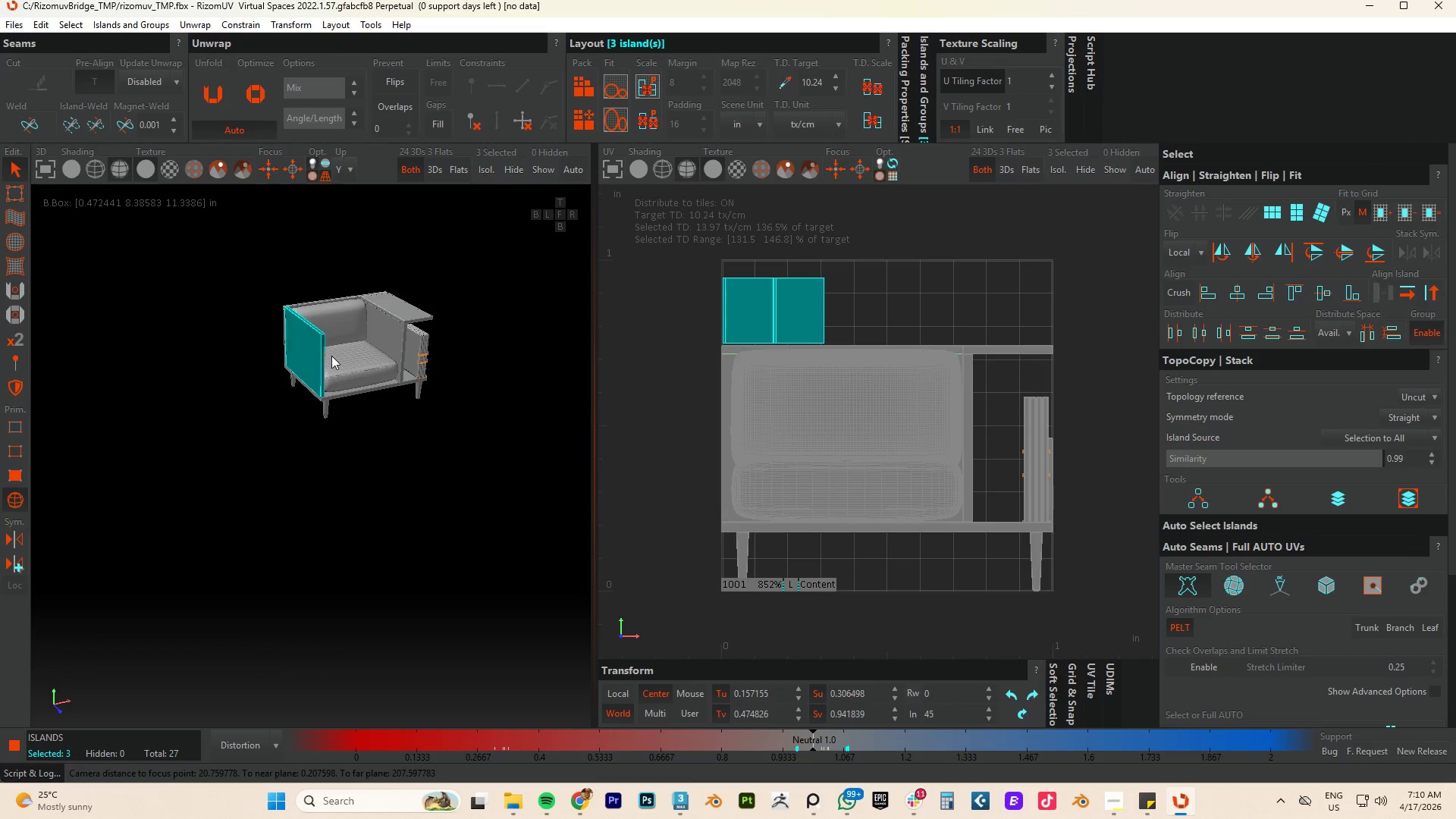 
hold_key(key=AltLeft, duration=0.7)
 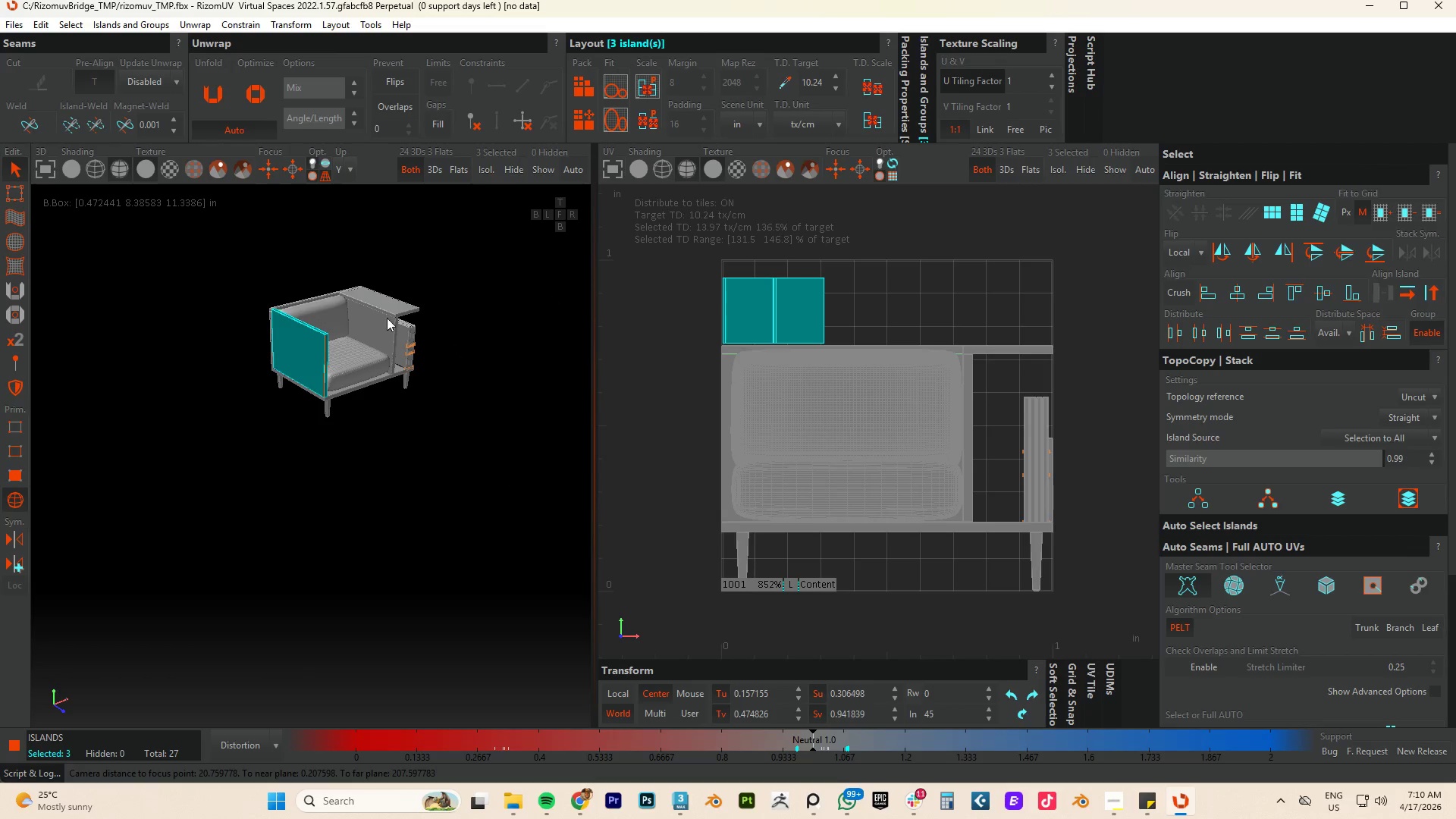 
scroll: coordinate [372, 315], scroll_direction: up, amount: 3.0
 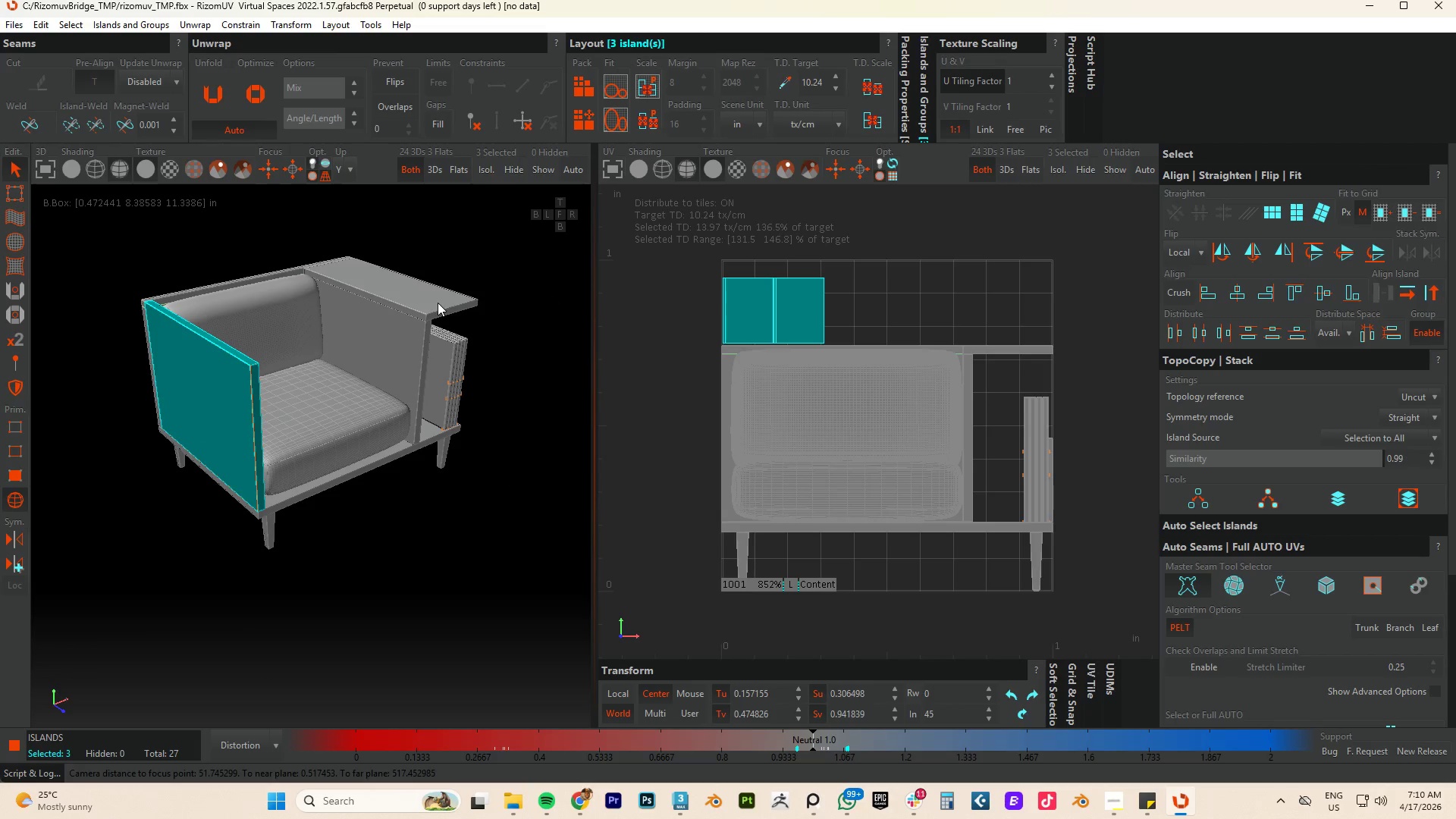 
left_click([438, 303])
 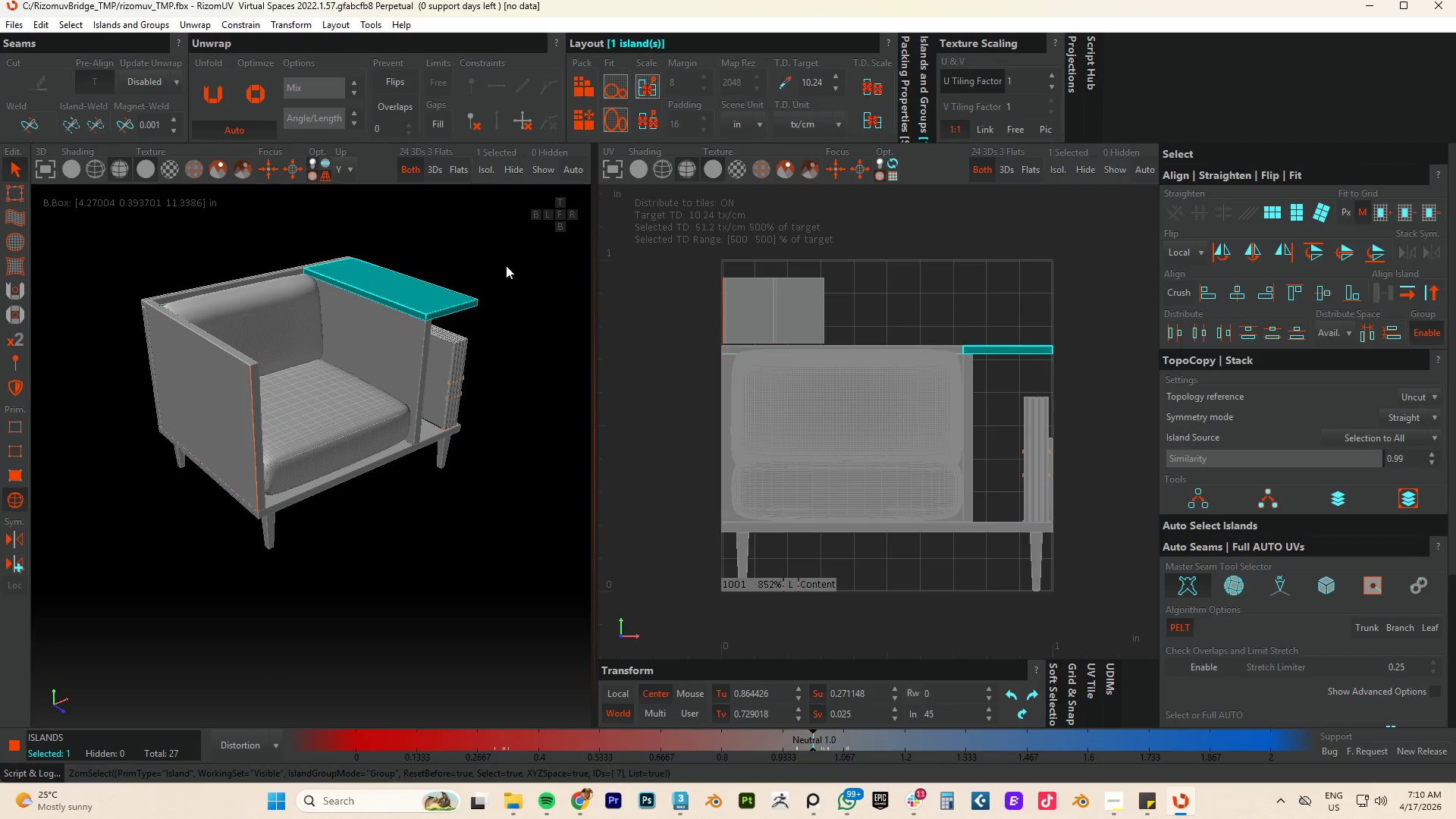 
hold_key(key=AltLeft, duration=2.3)
 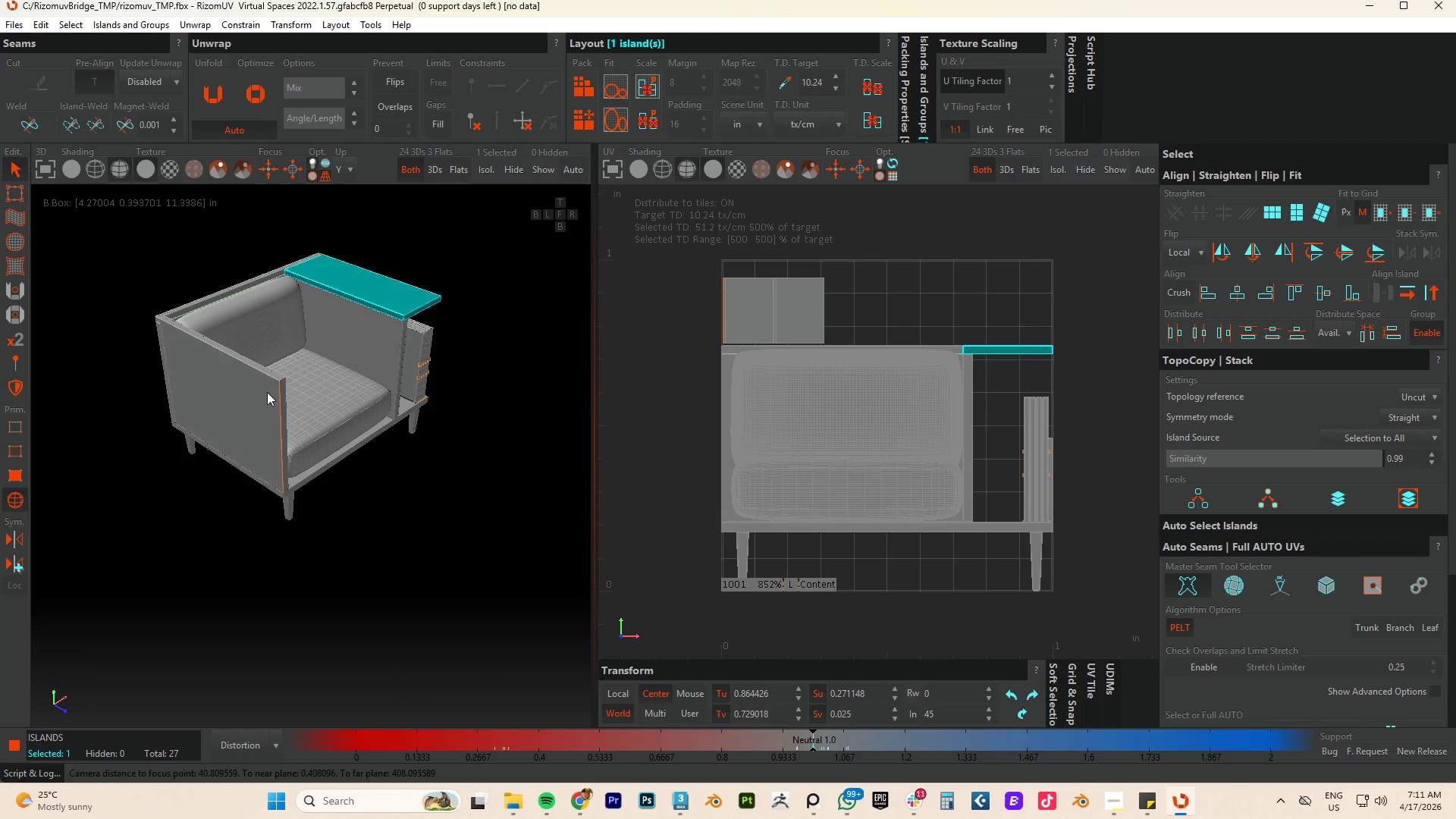 
scroll: coordinate [321, 295], scroll_direction: down, amount: 2.0
 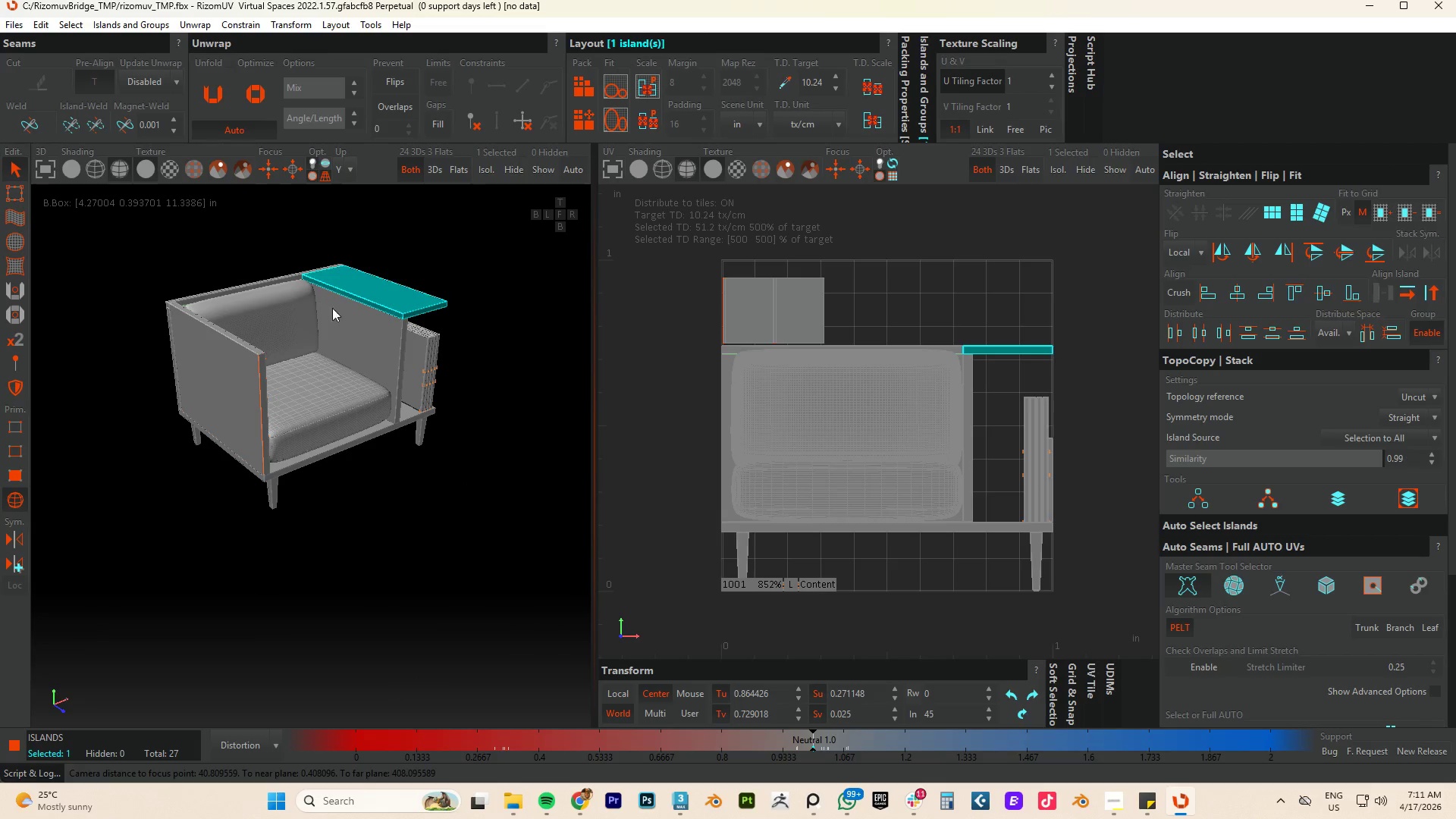 
scroll: coordinate [279, 377], scroll_direction: up, amount: 9.0
 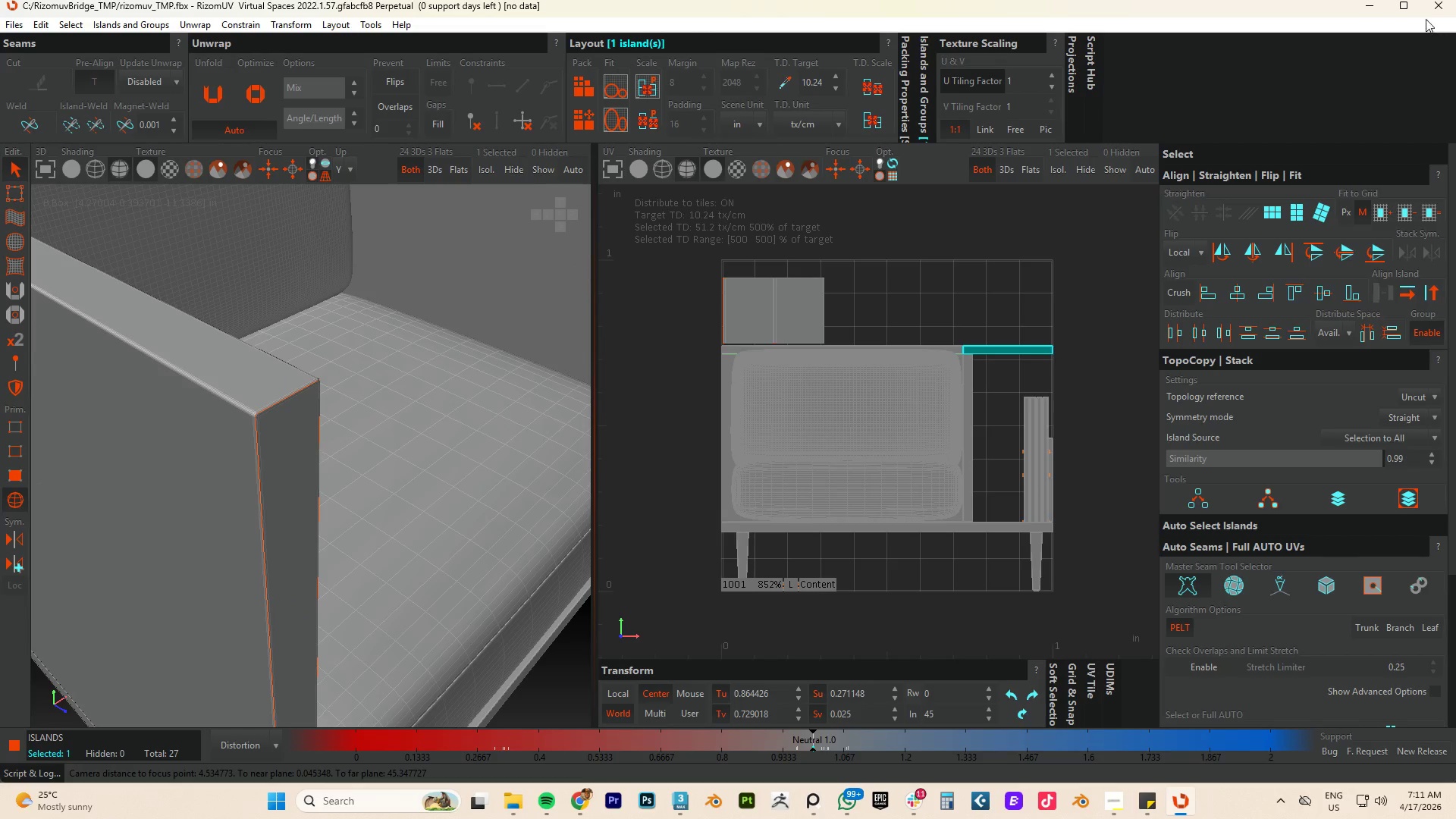 
left_click([1441, 2])
 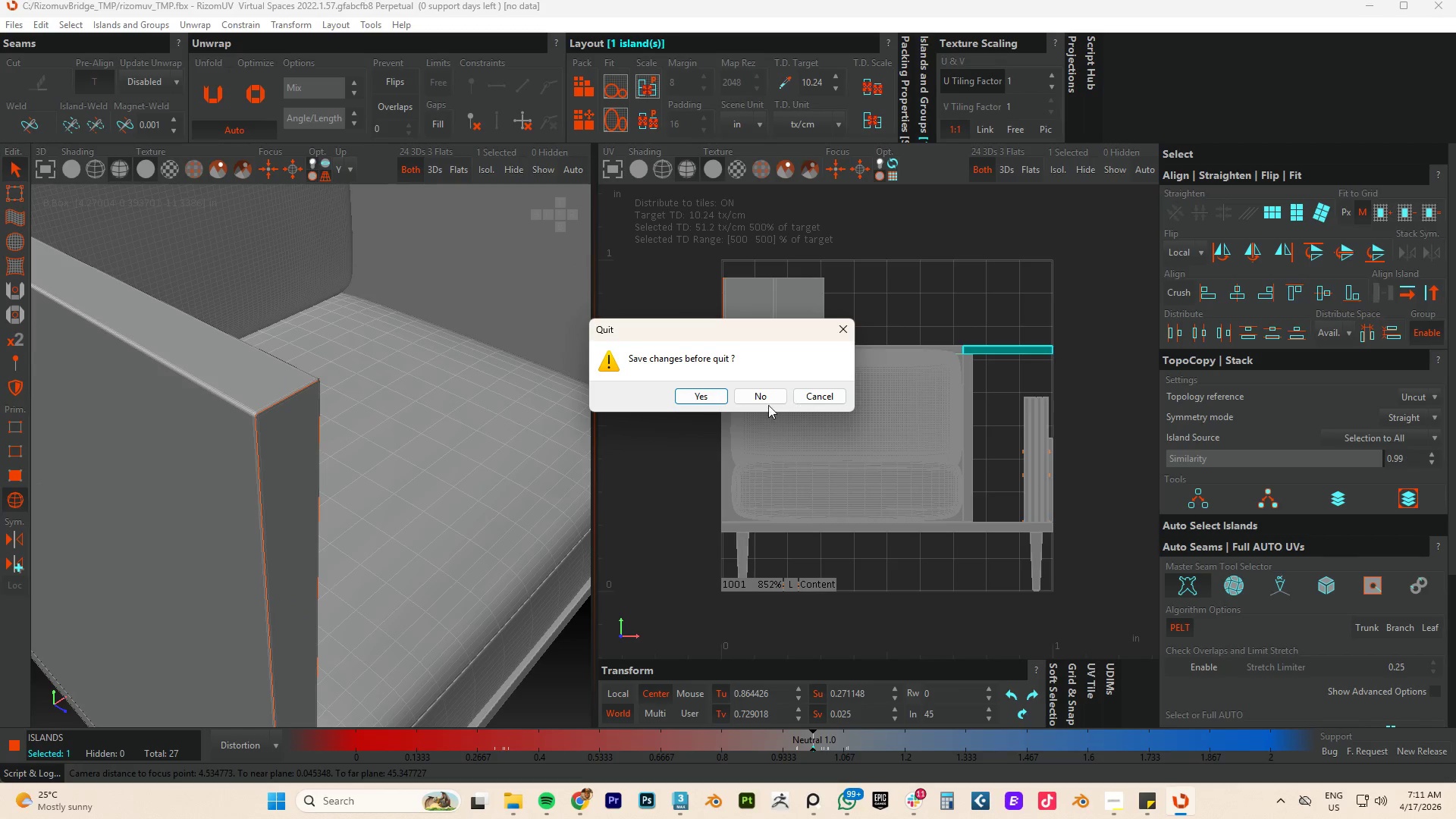 
left_click([764, 396])
 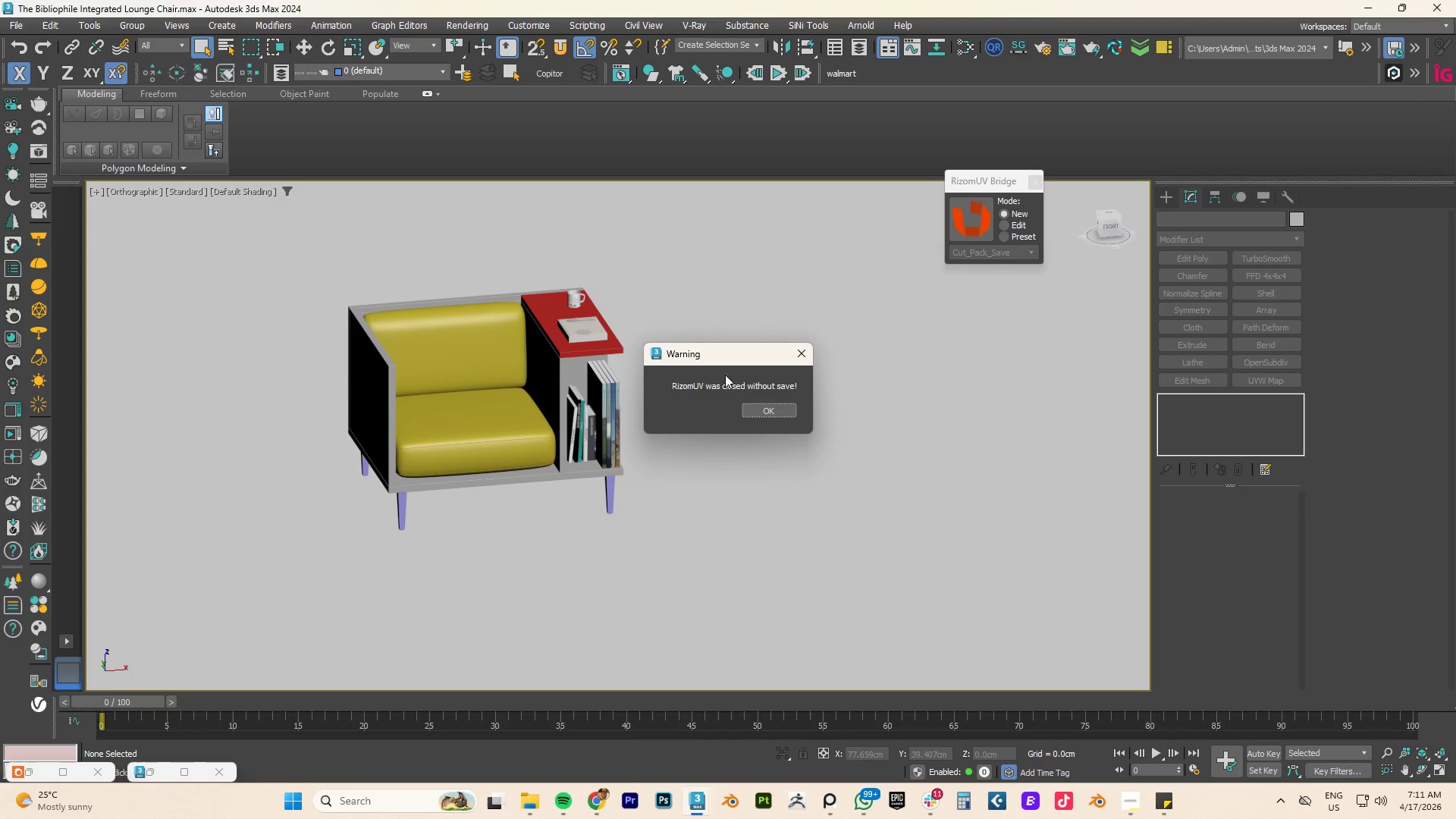 
left_click([767, 406])
 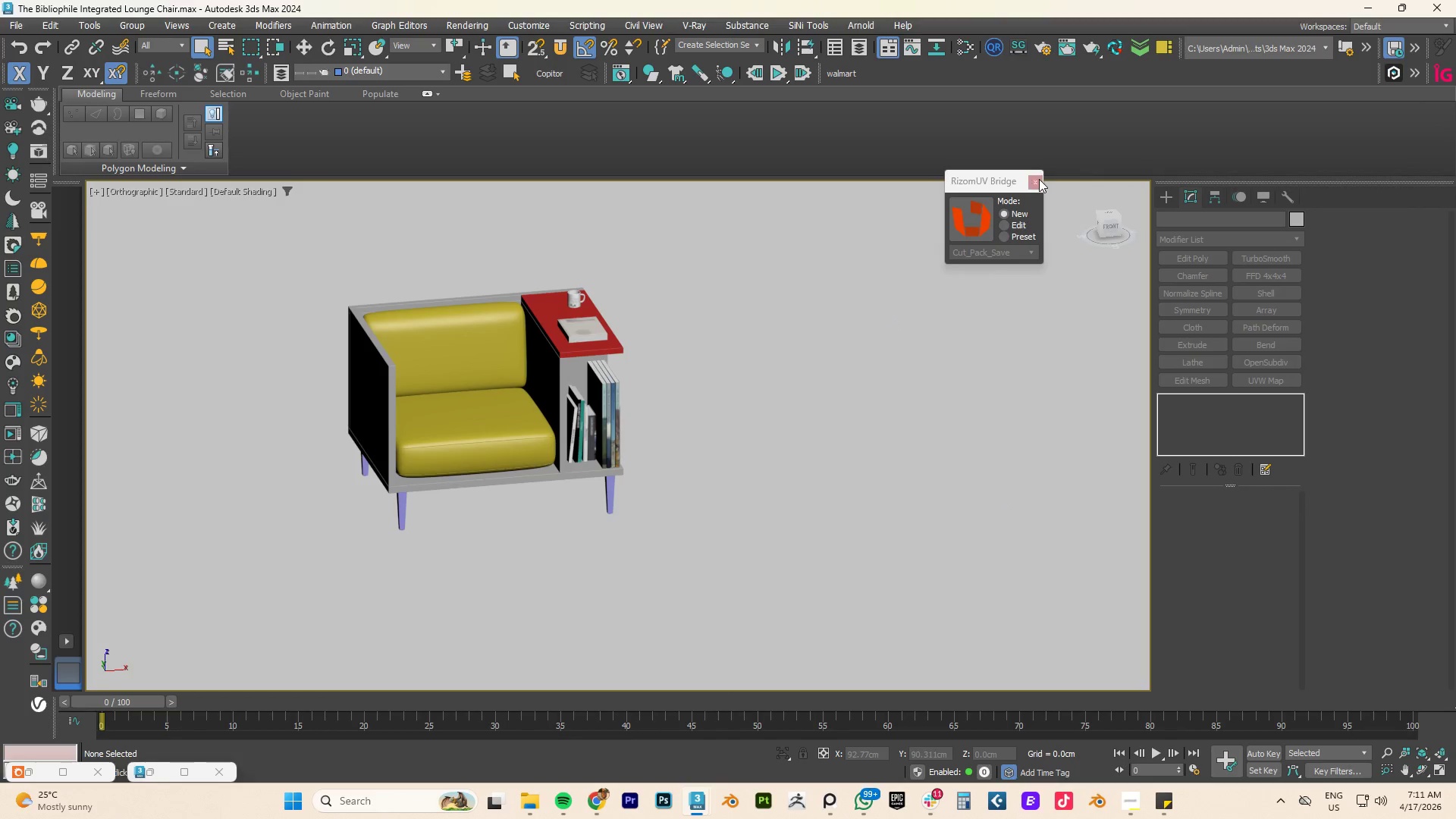 
left_click([1039, 179])
 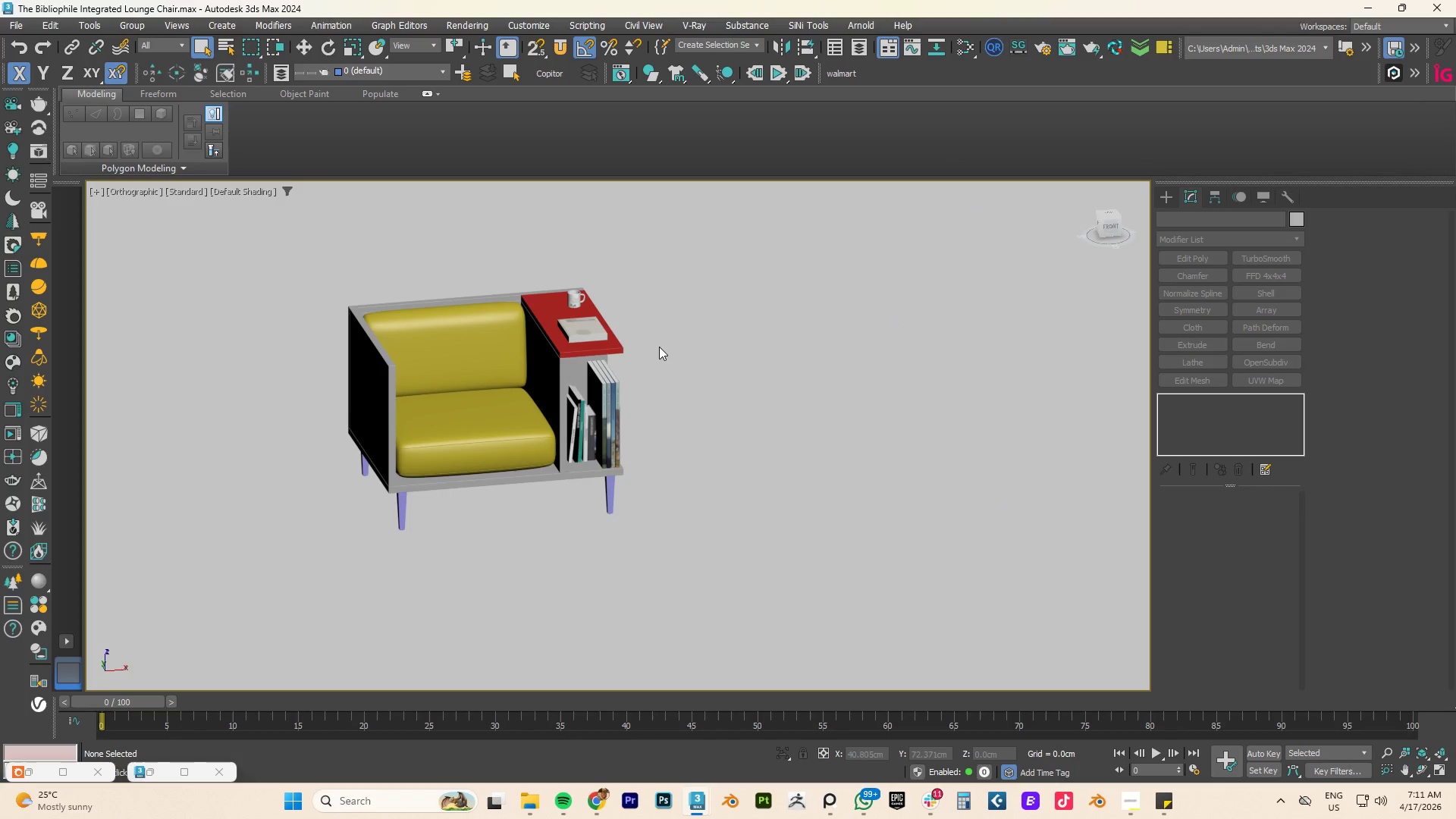 
hold_key(key=AltLeft, duration=0.55)
 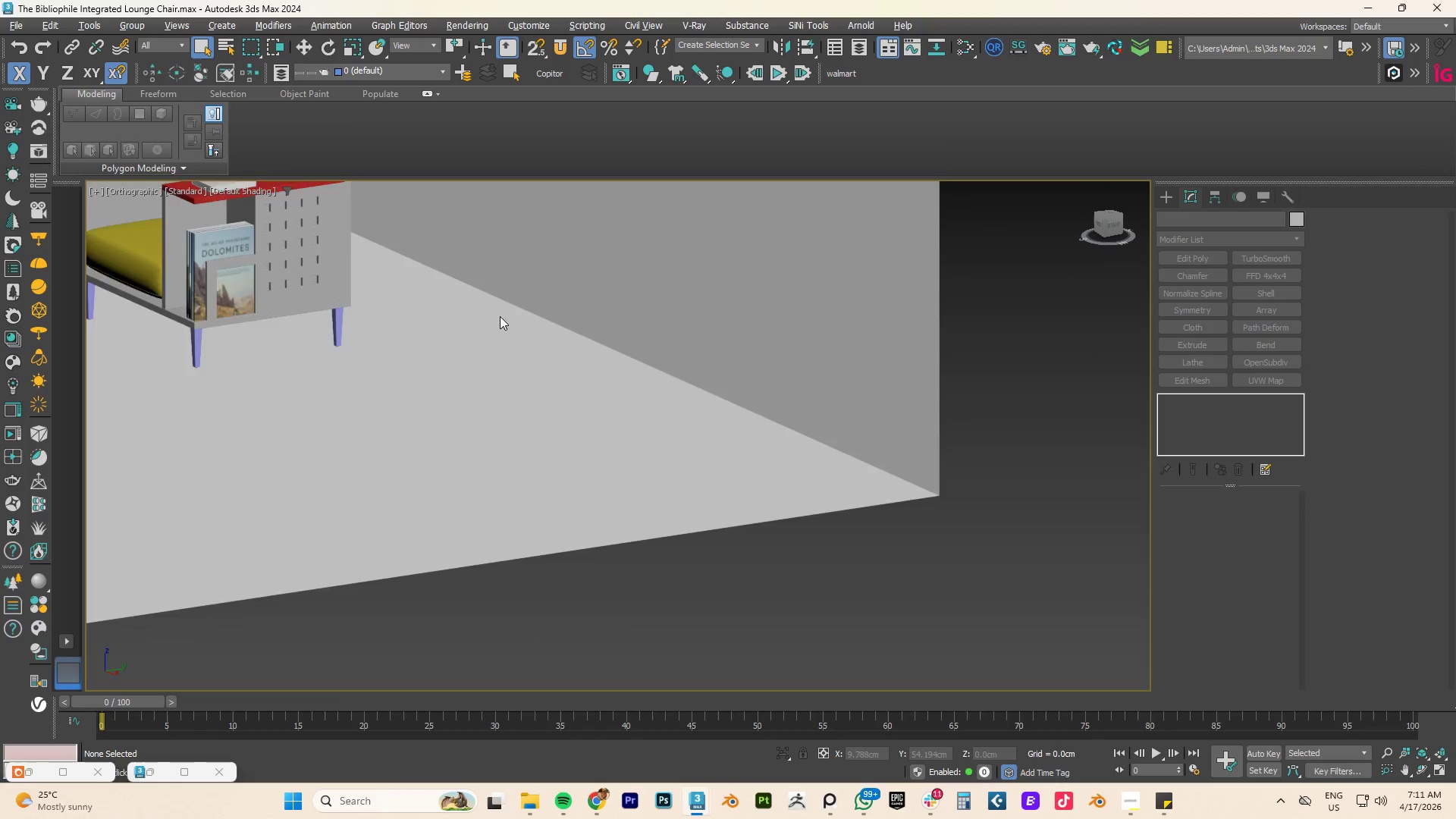 
scroll: coordinate [500, 316], scroll_direction: down, amount: 3.0
 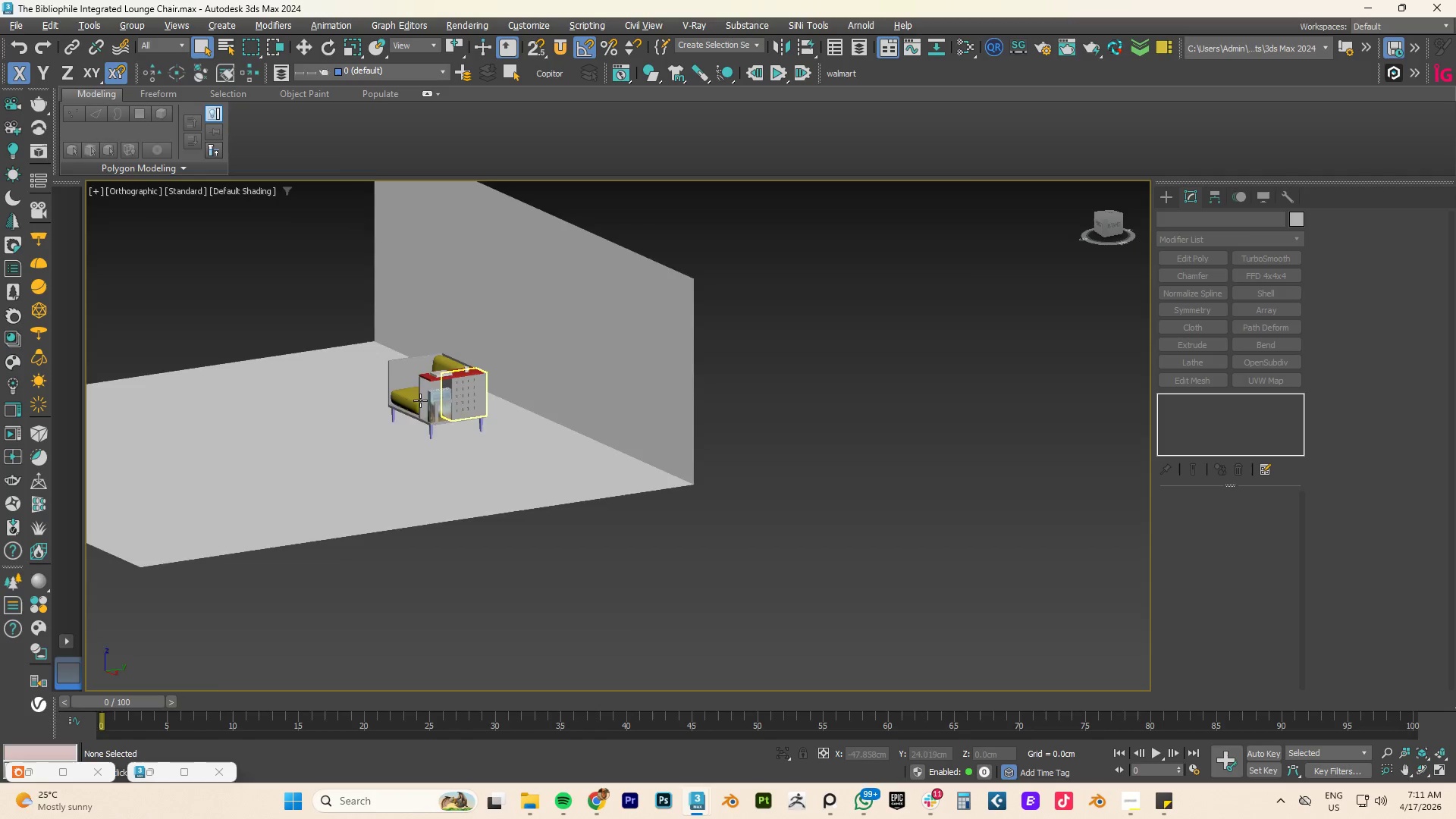 
left_click([397, 394])
 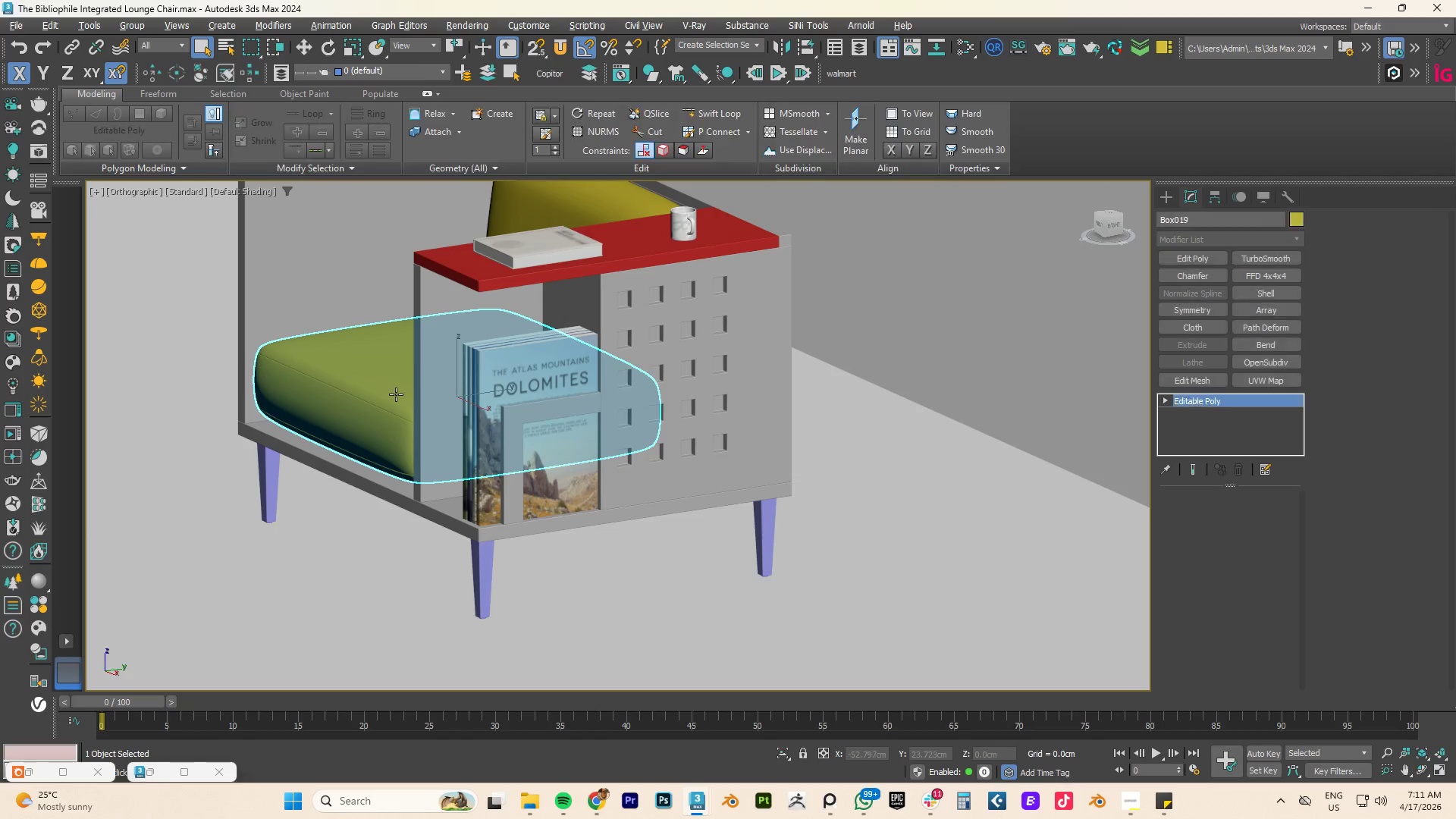 
scroll: coordinate [420, 400], scroll_direction: up, amount: 5.0
 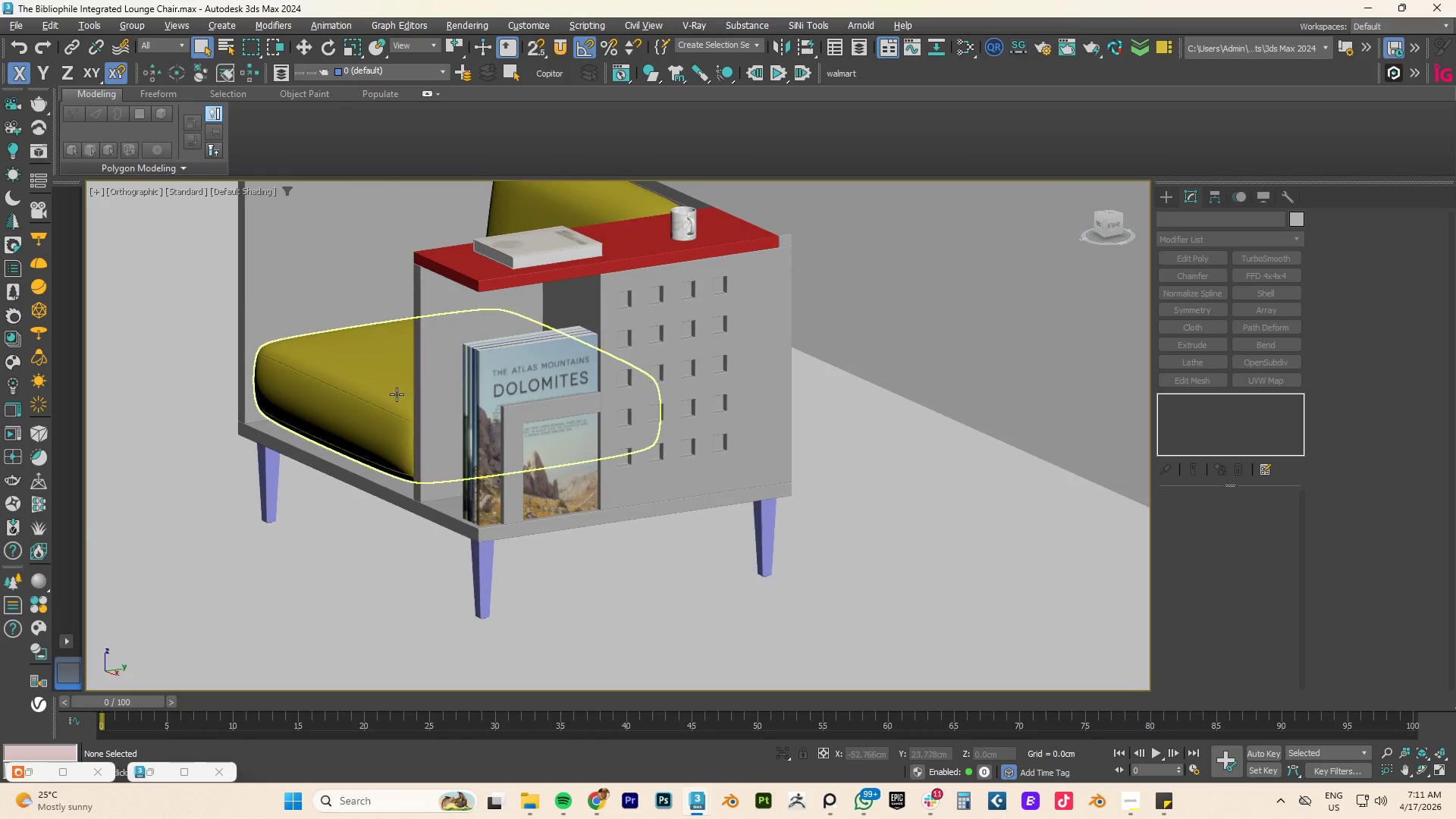 
key(Control+S)
 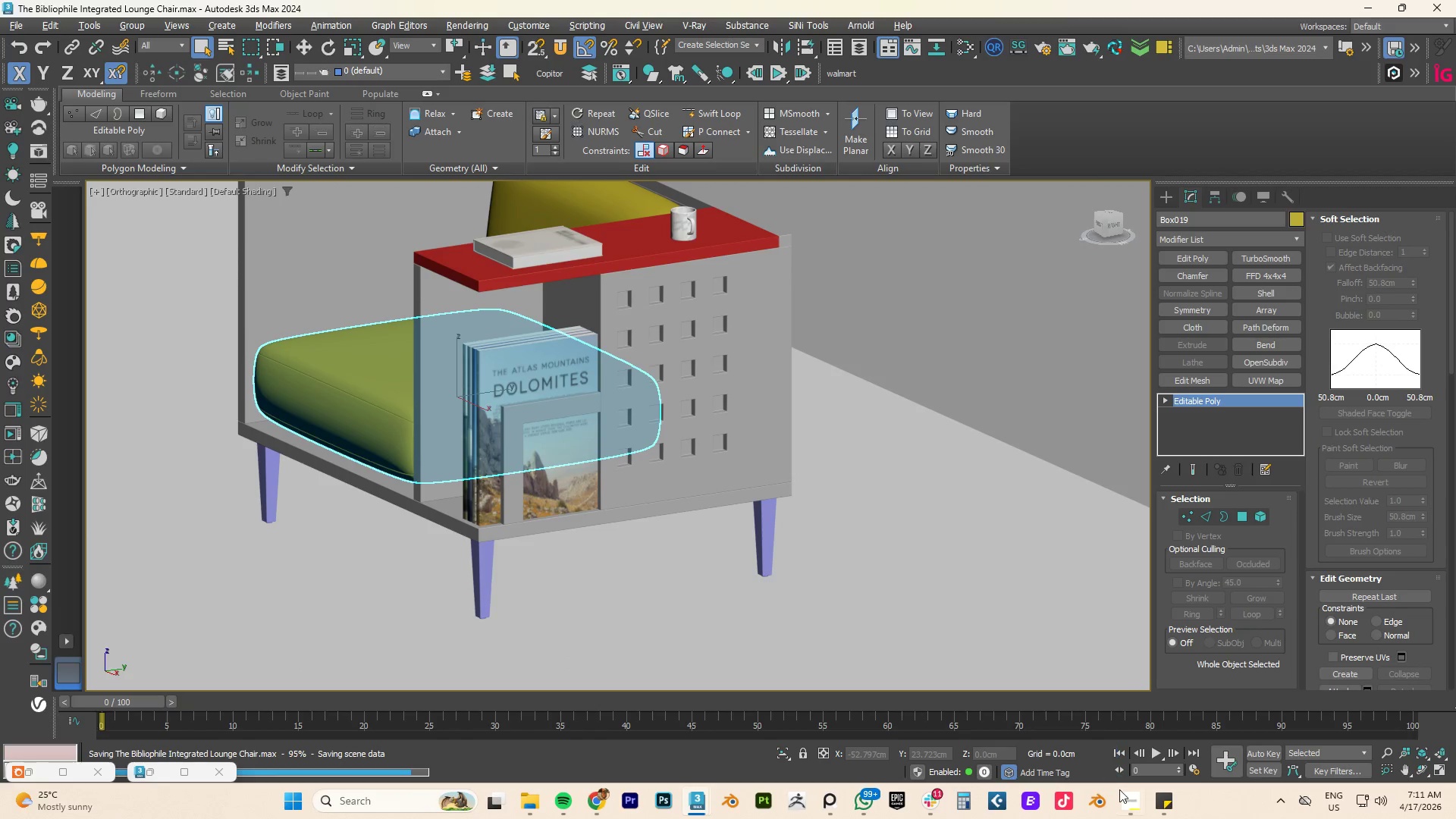 